 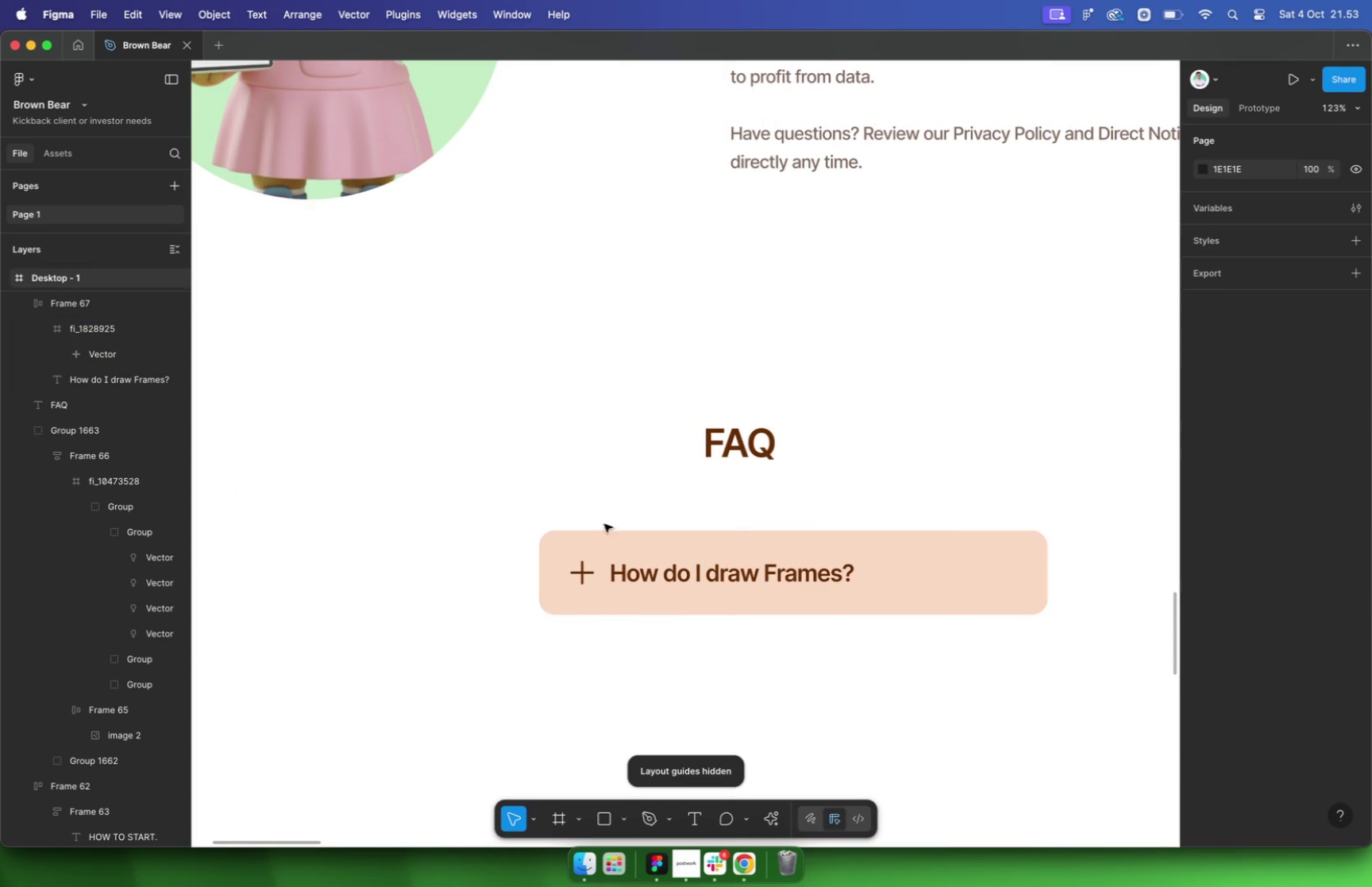 
left_click([796, 519])
 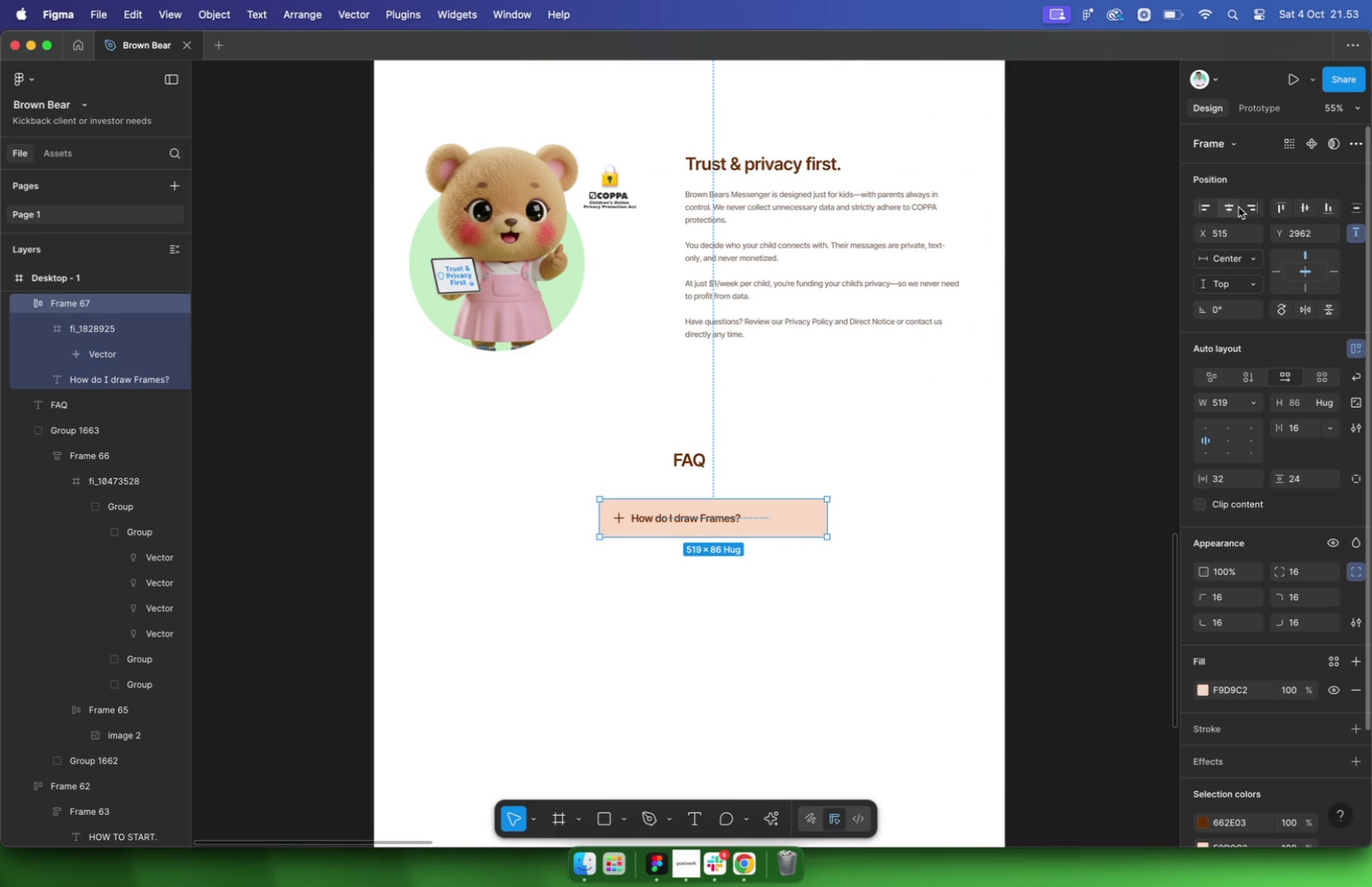 
left_click([1235, 206])
 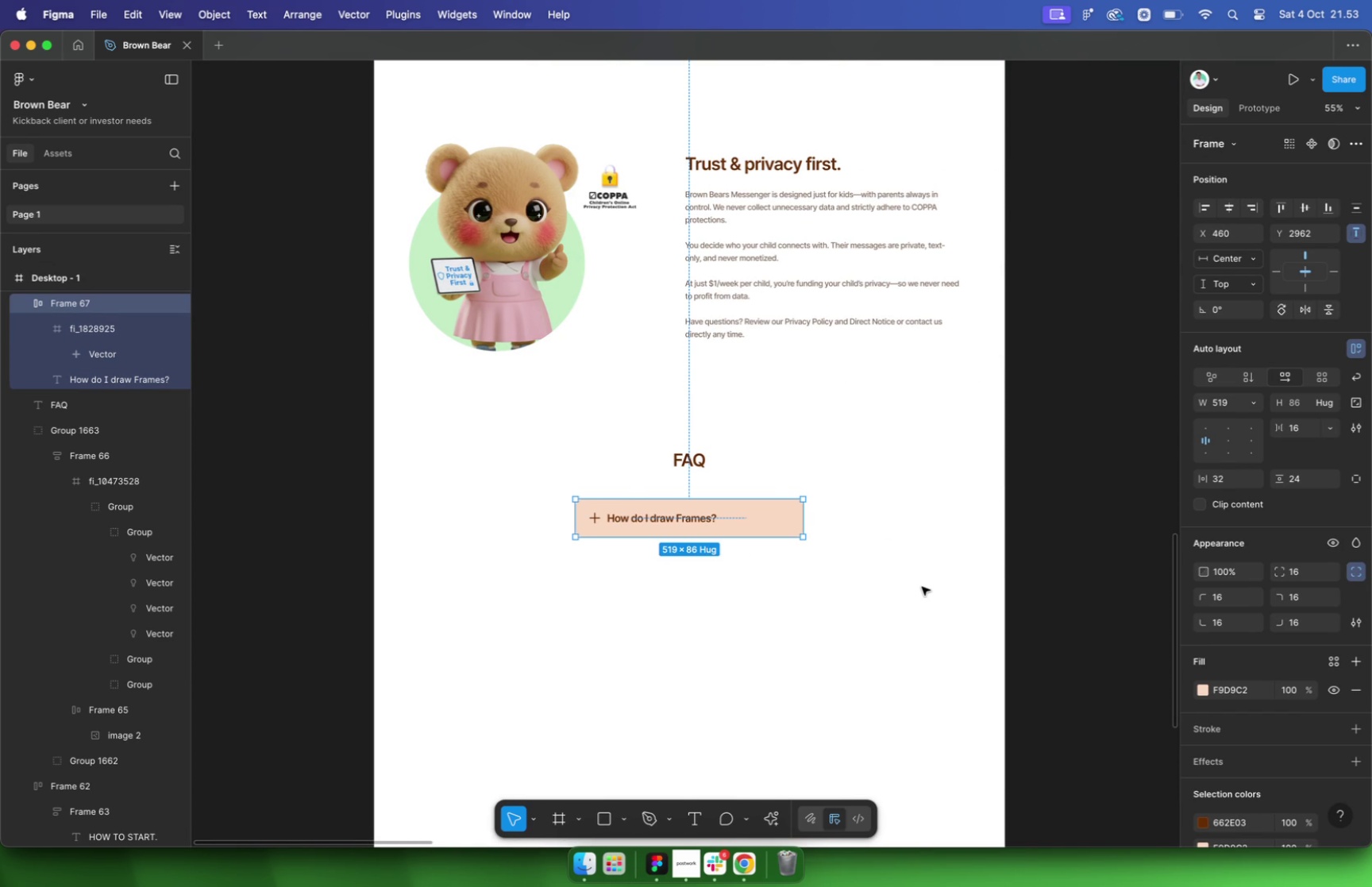 
key(Control+ControlLeft)
 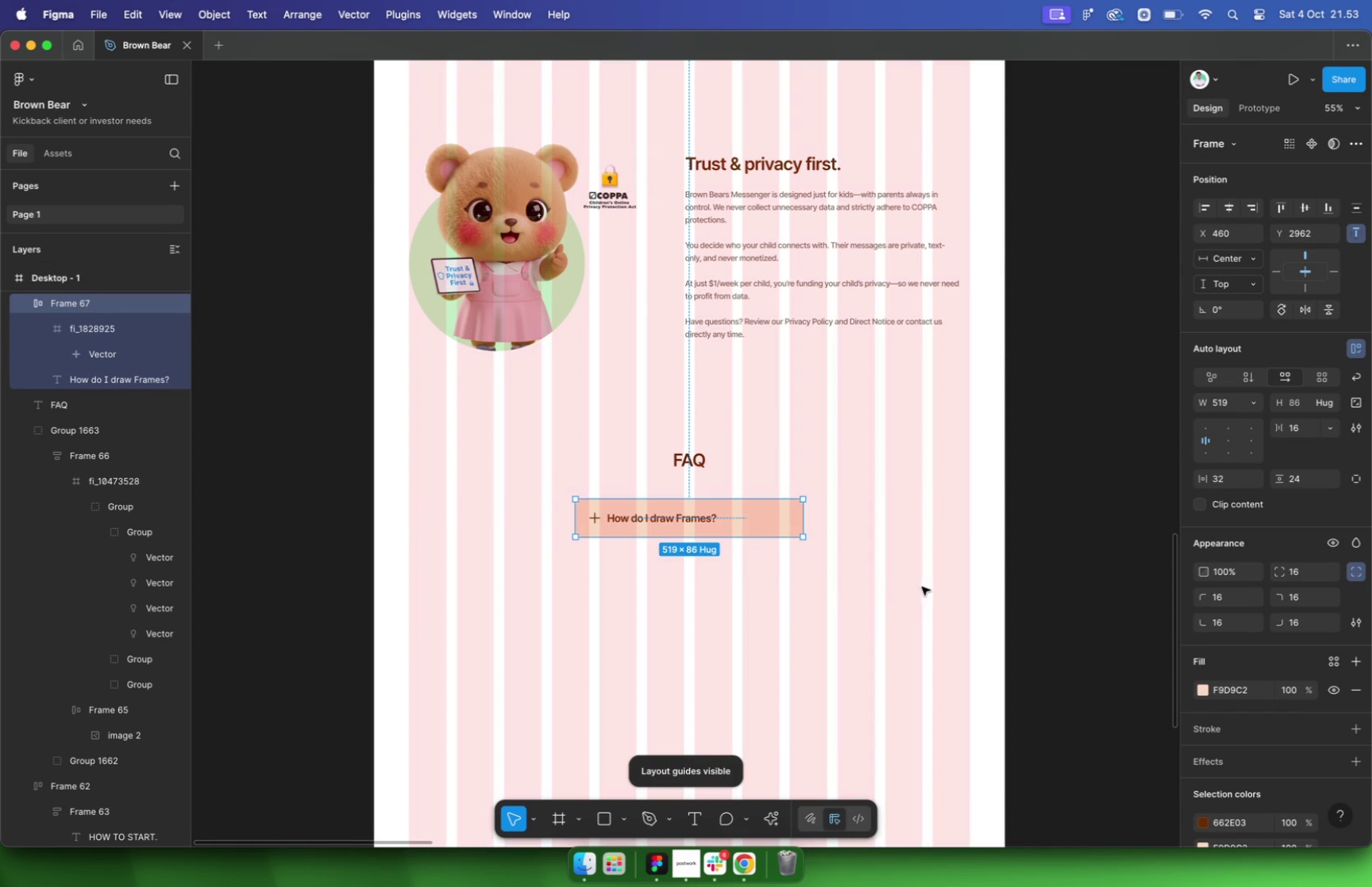 
key(Control+G)